 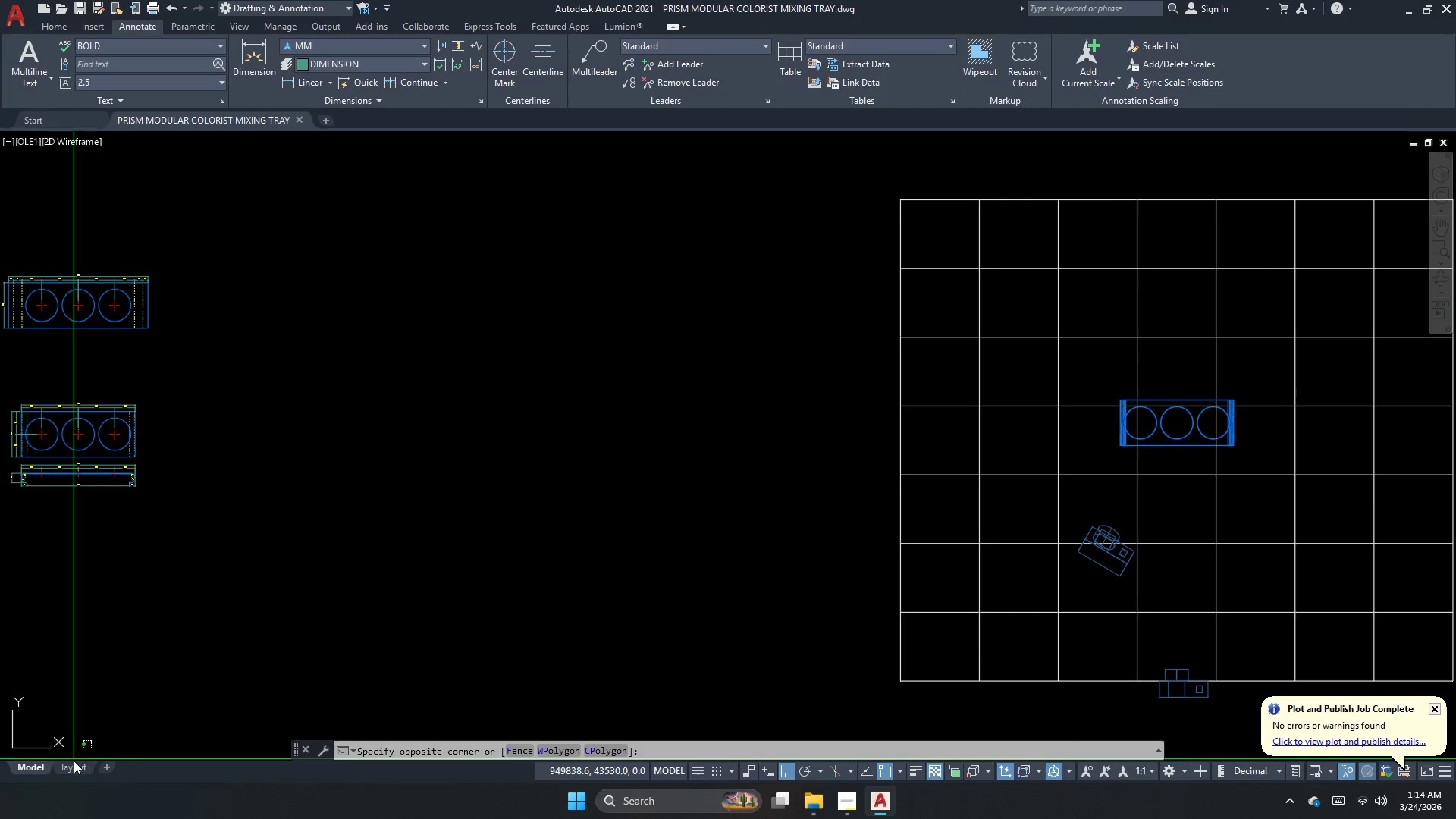 
left_click([96, 733])
 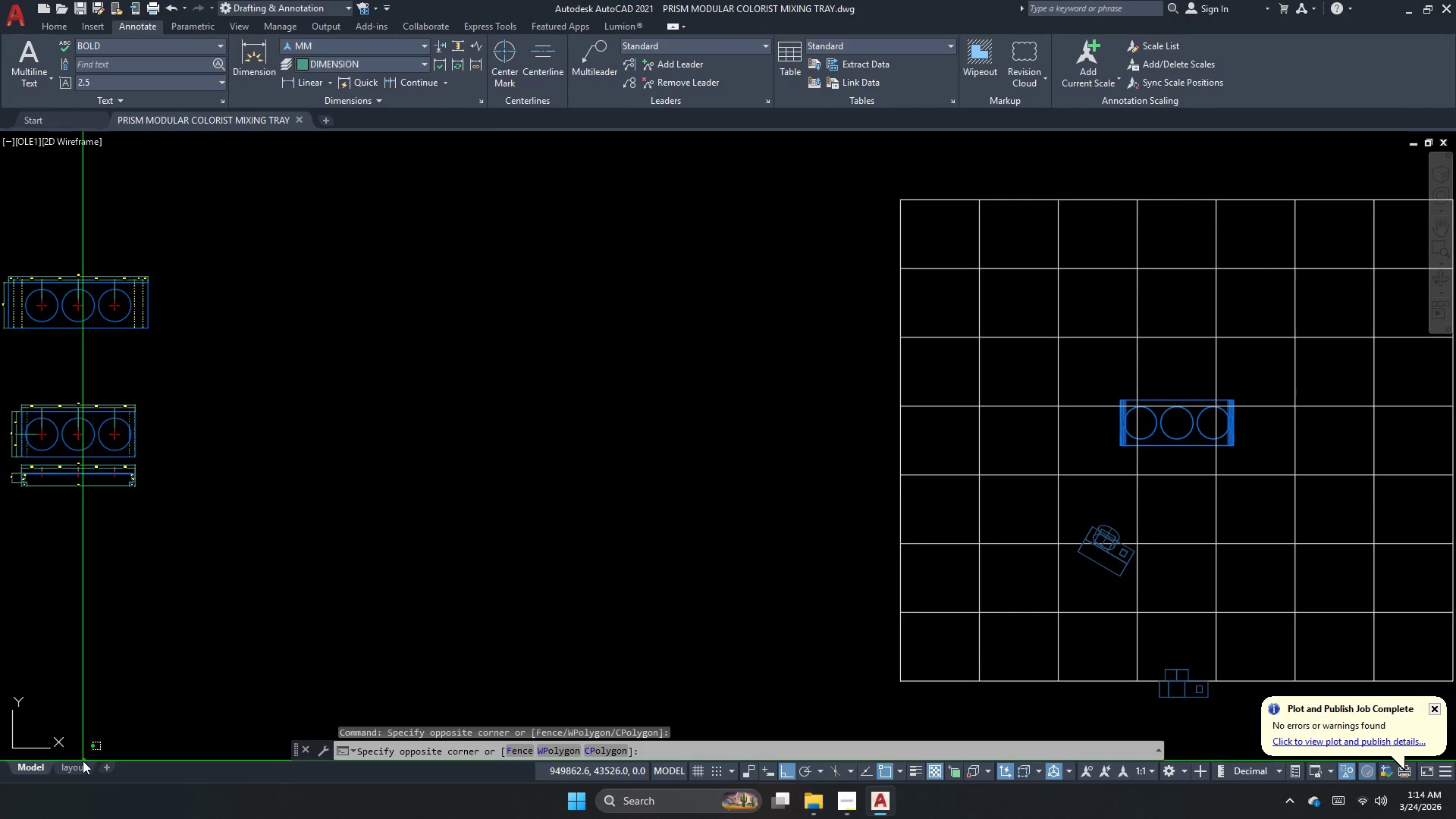 
double_click([96, 723])
 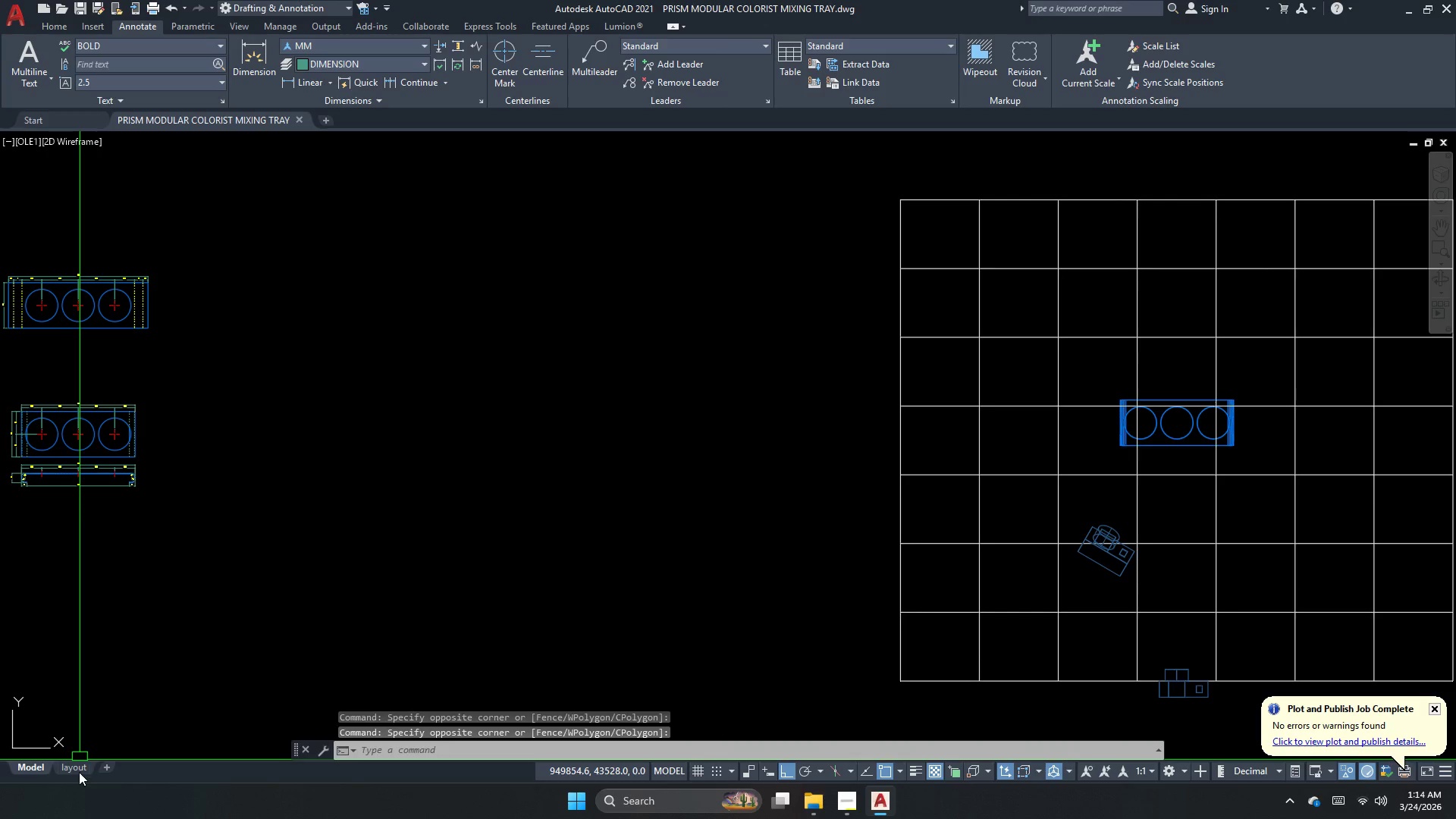 
left_click([79, 771])
 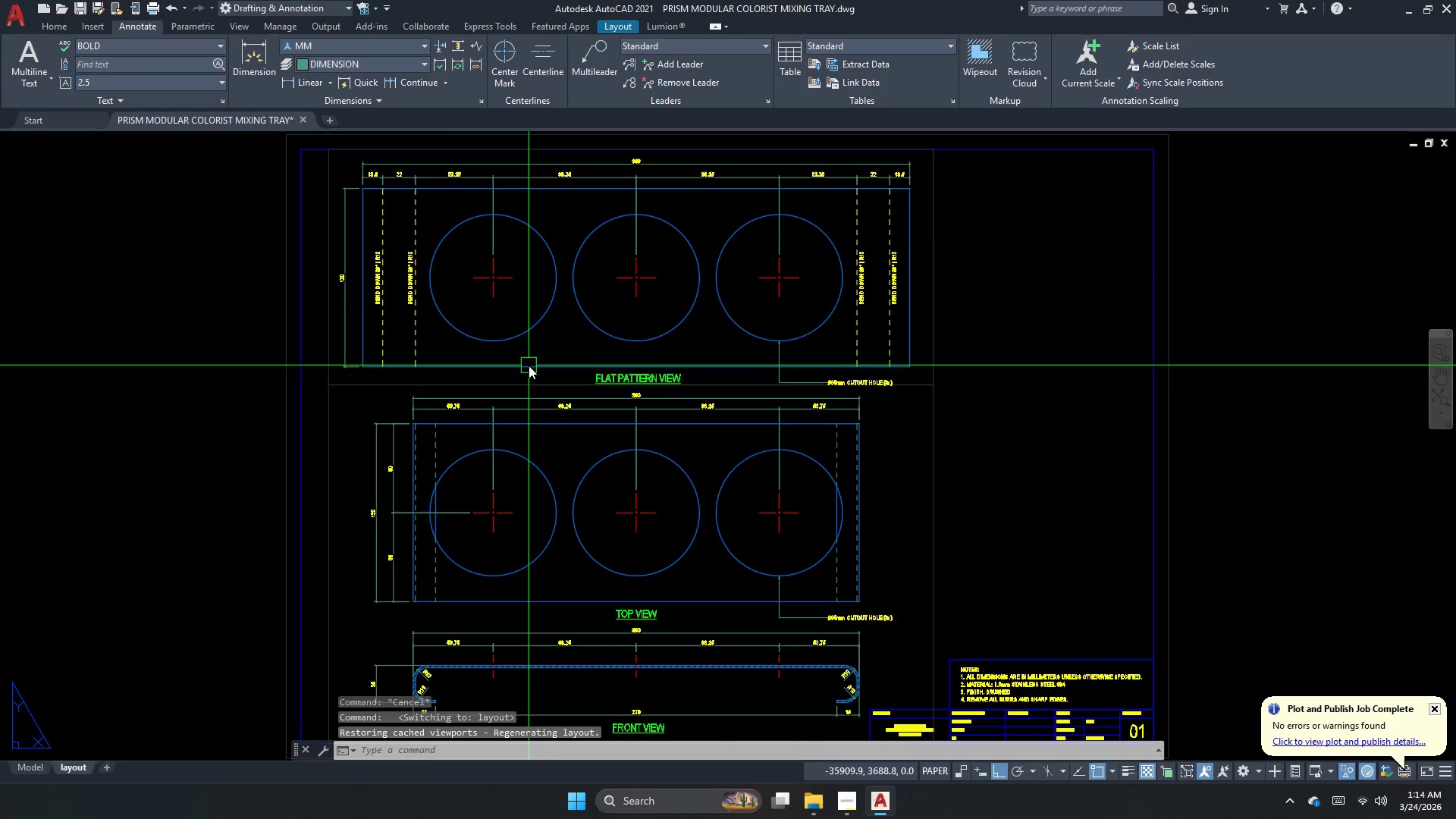 
double_click([529, 366])
 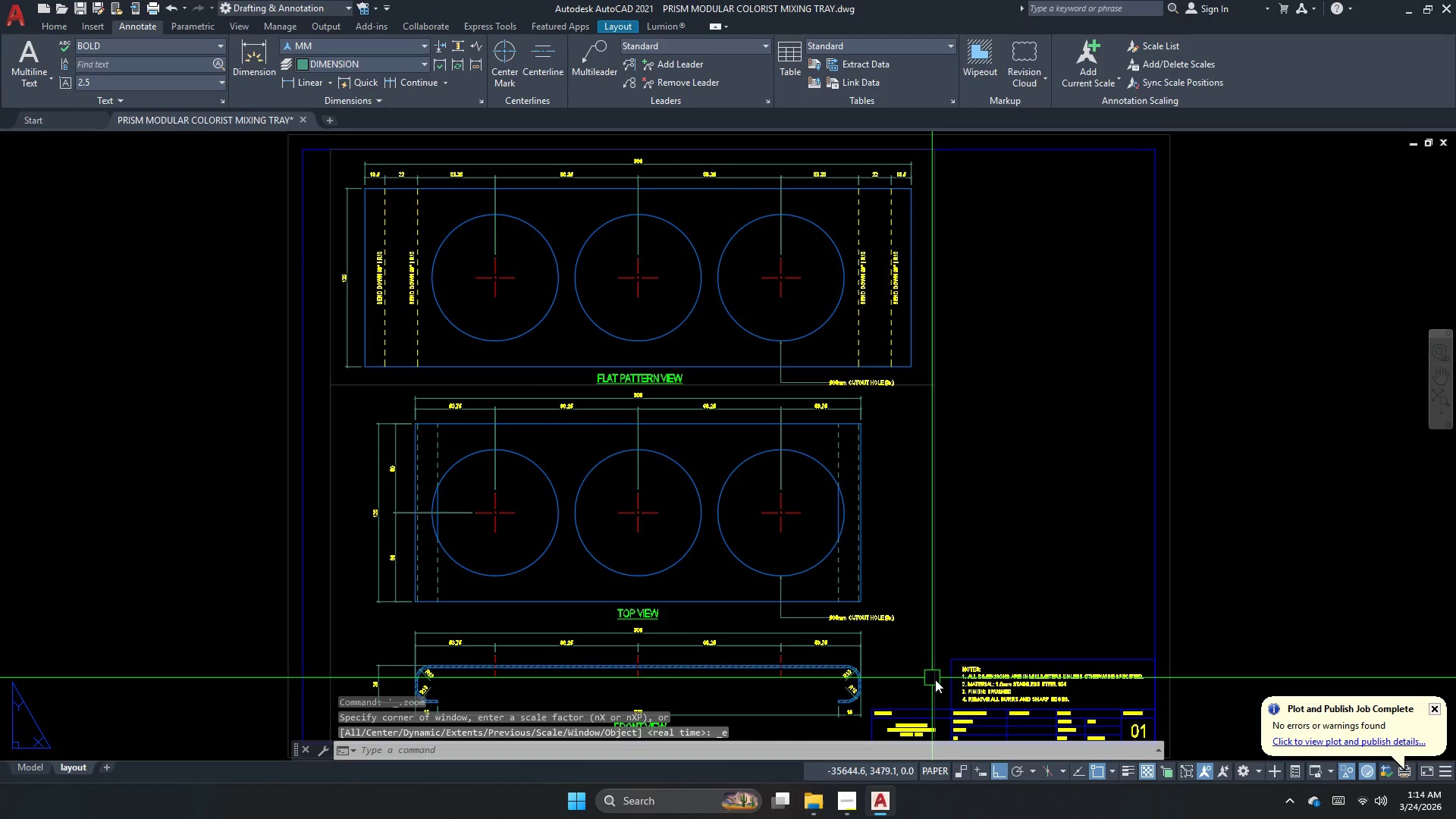 
scroll: coordinate [1102, 500], scroll_direction: up, amount: 3.0
 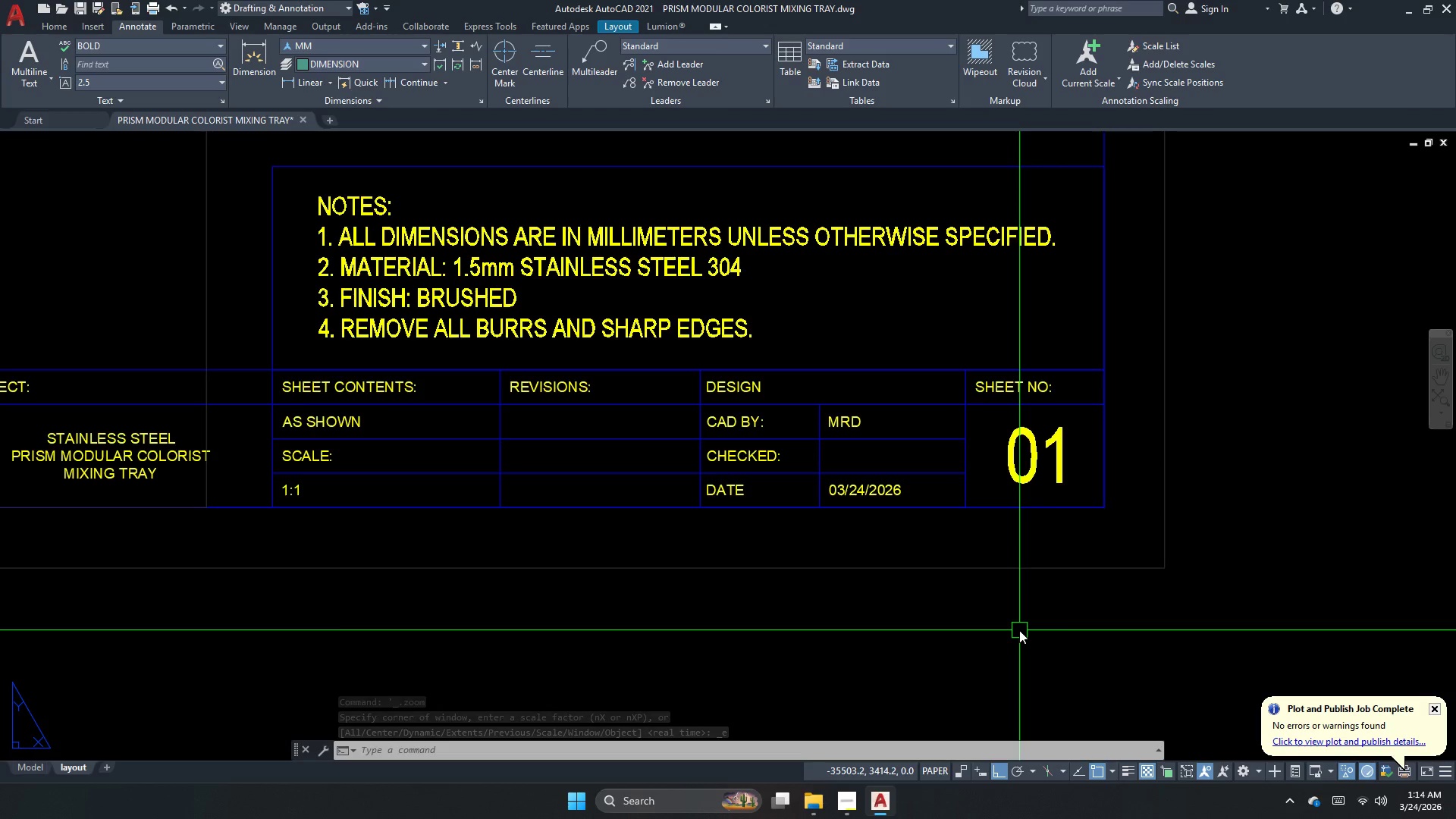 
double_click([1019, 626])
 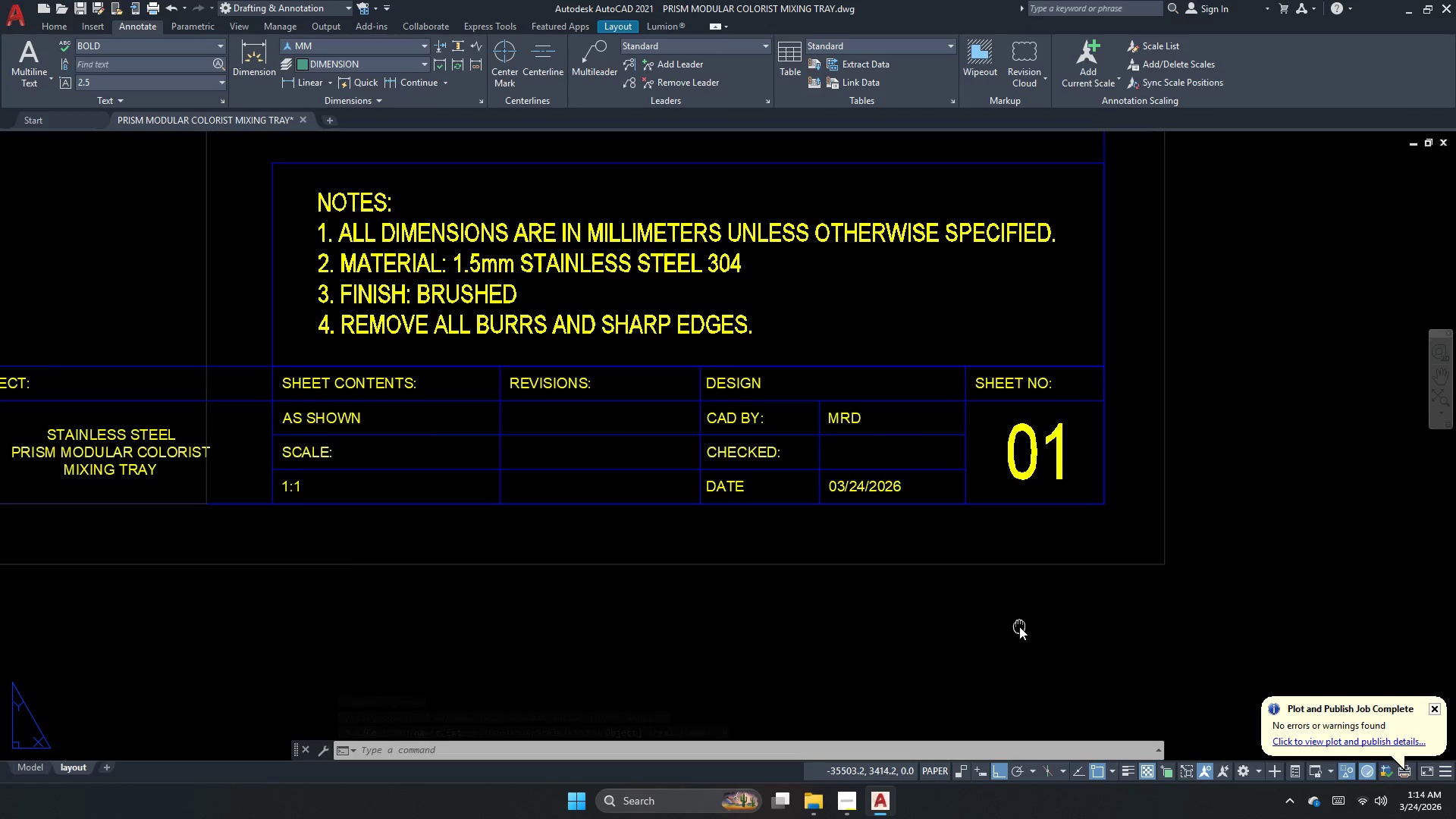 
triple_click([1019, 626])
 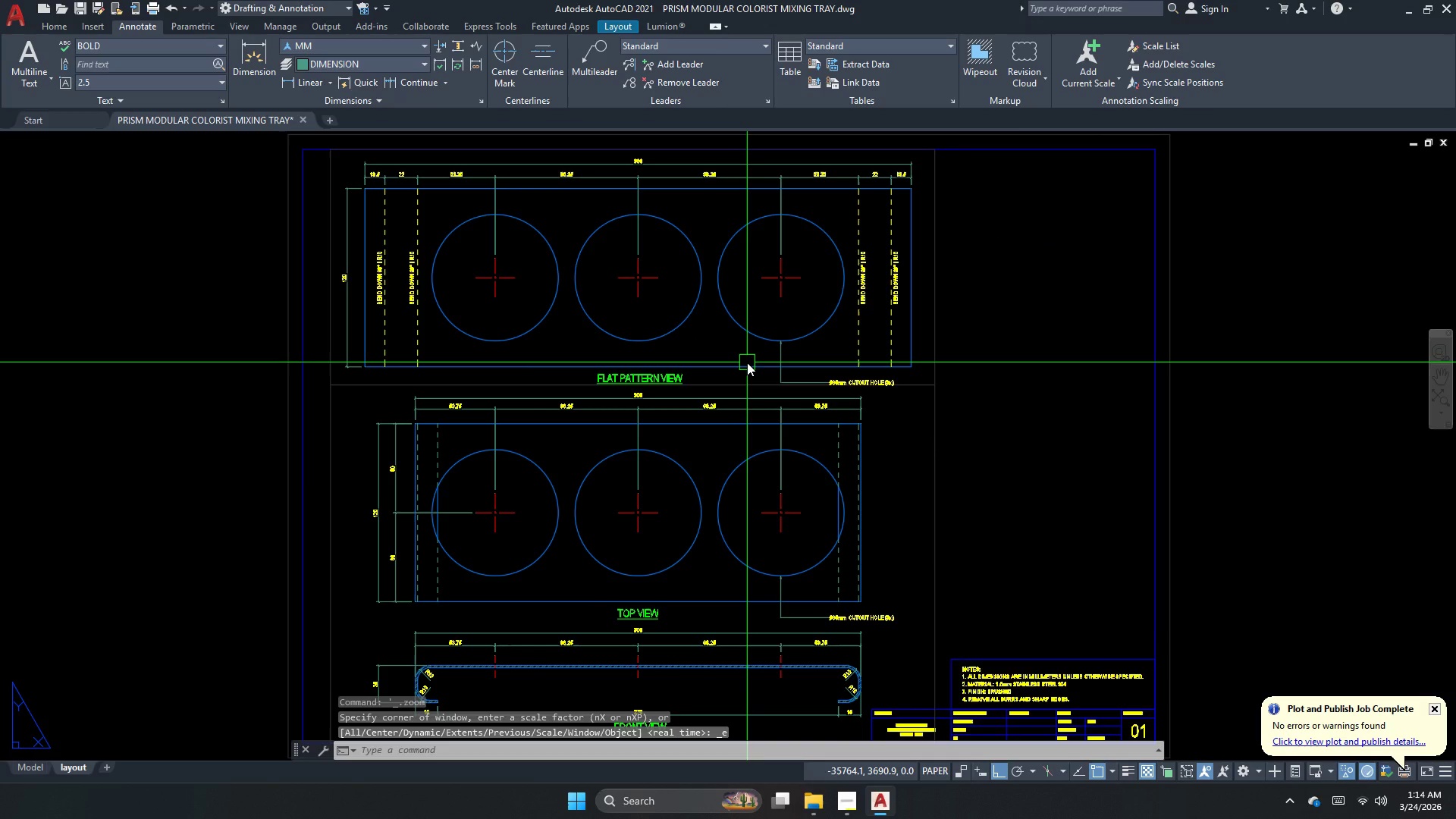 
key(Control+S)
 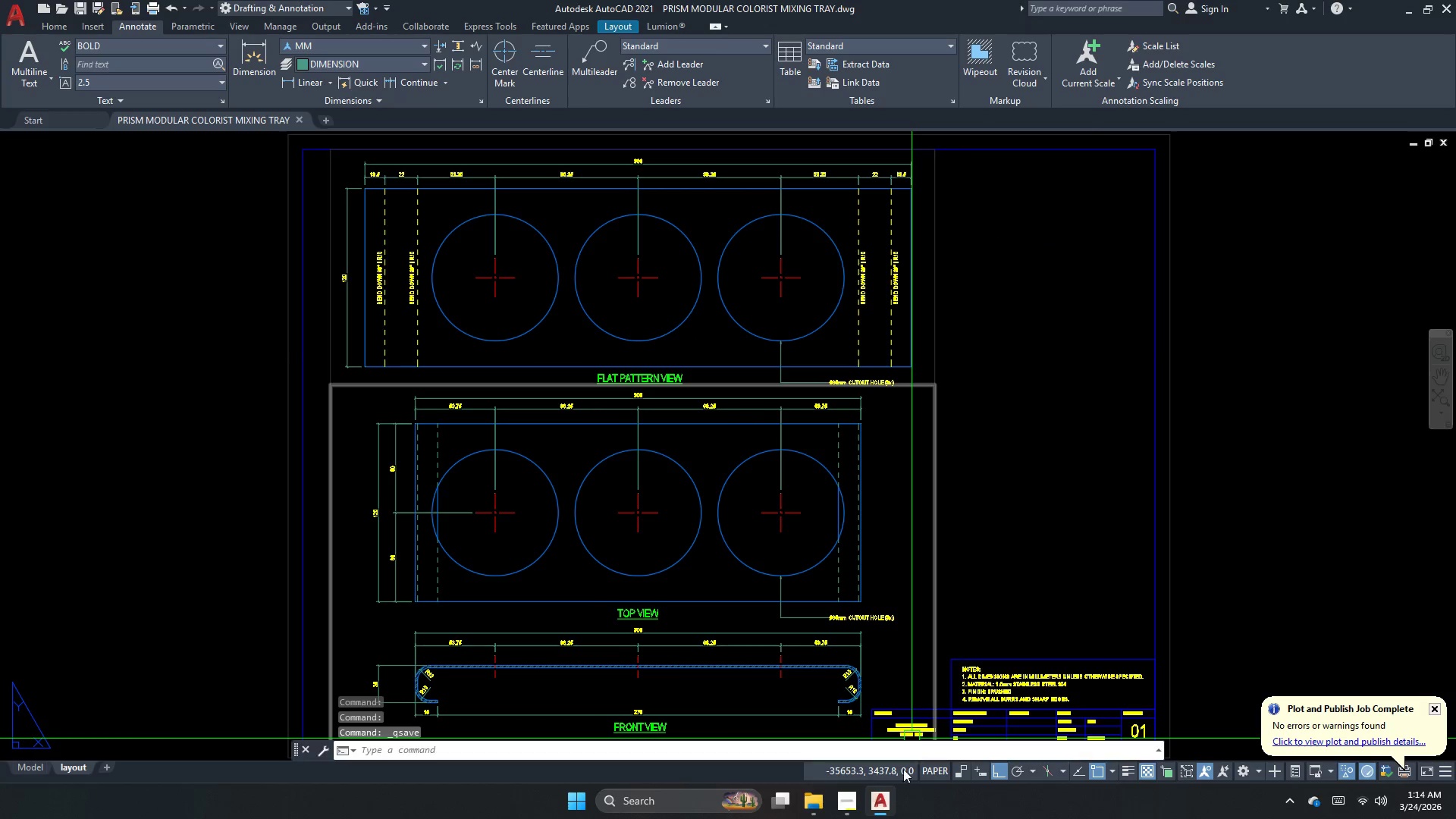 
left_click([852, 802])